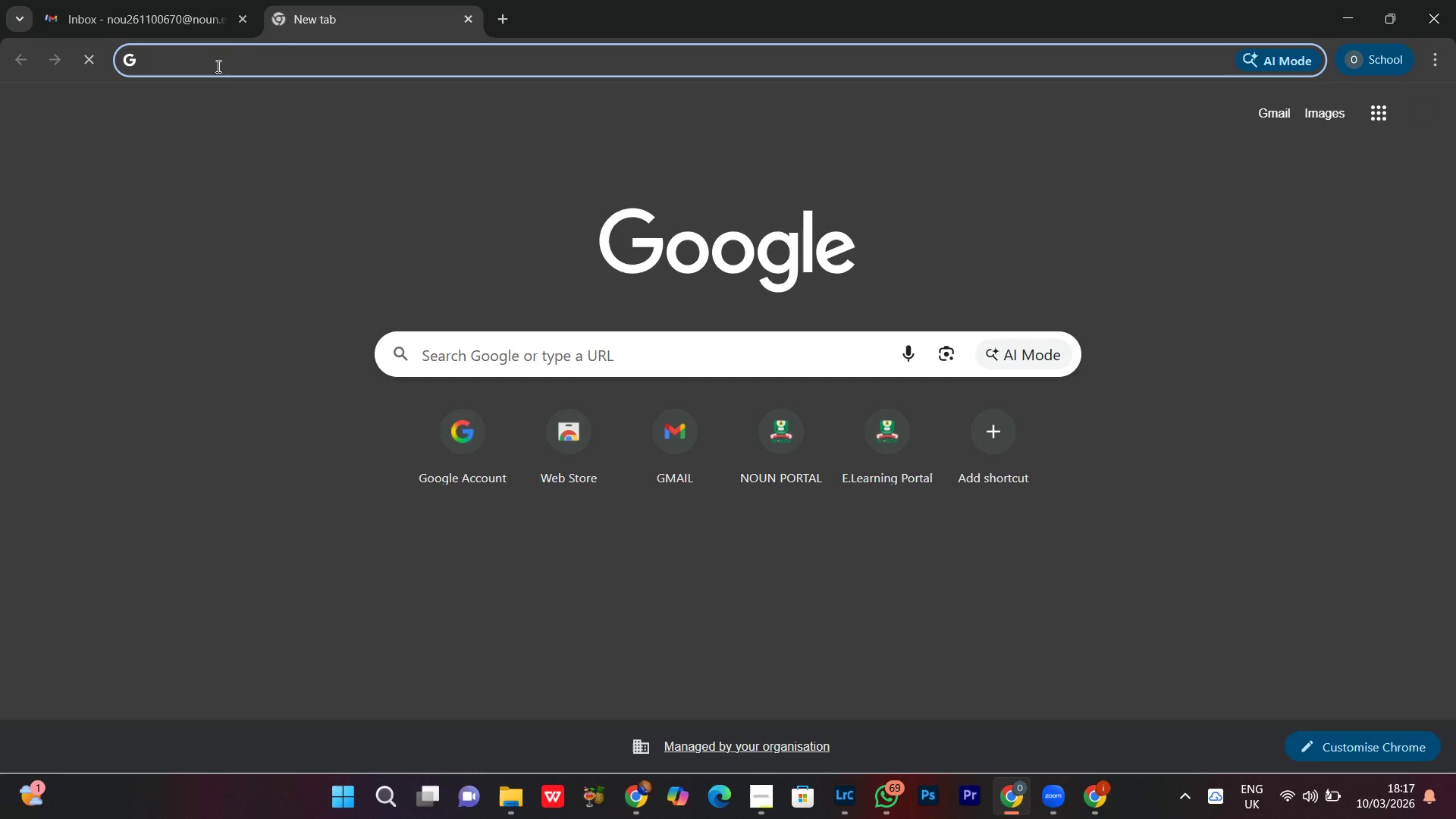 
left_click([170, 0])
 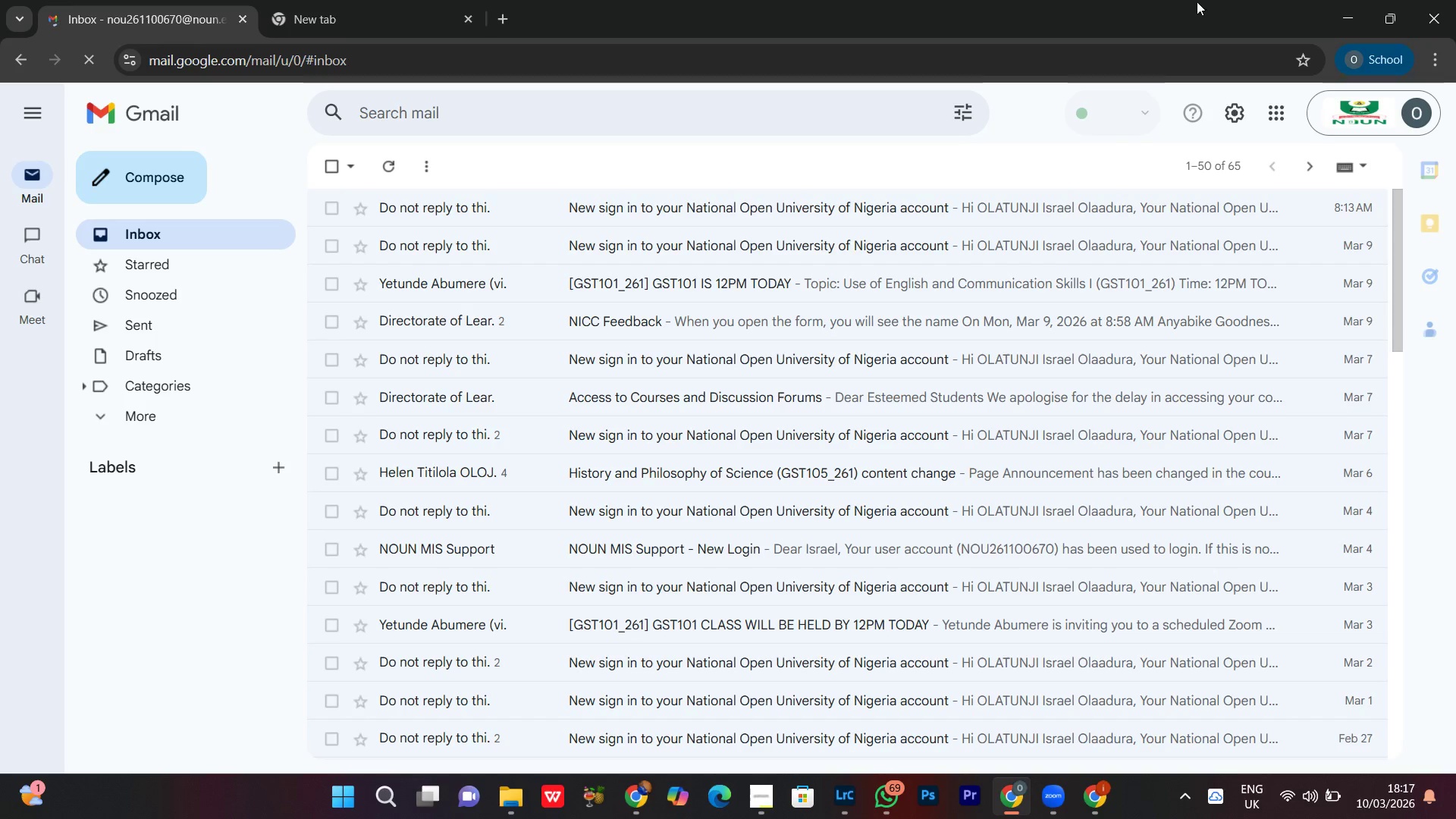 
left_click([1341, 0])
 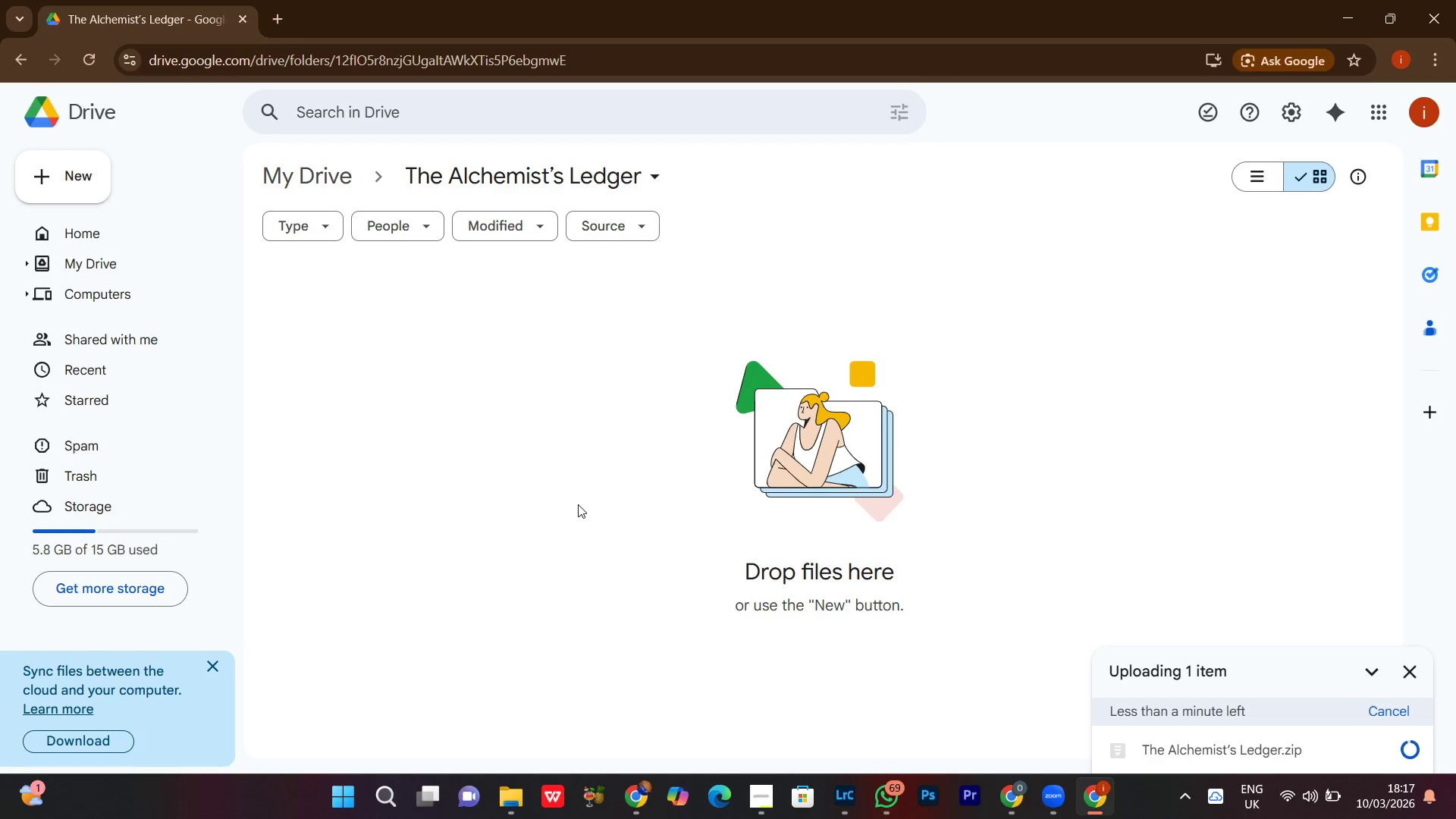 
wait(26.69)
 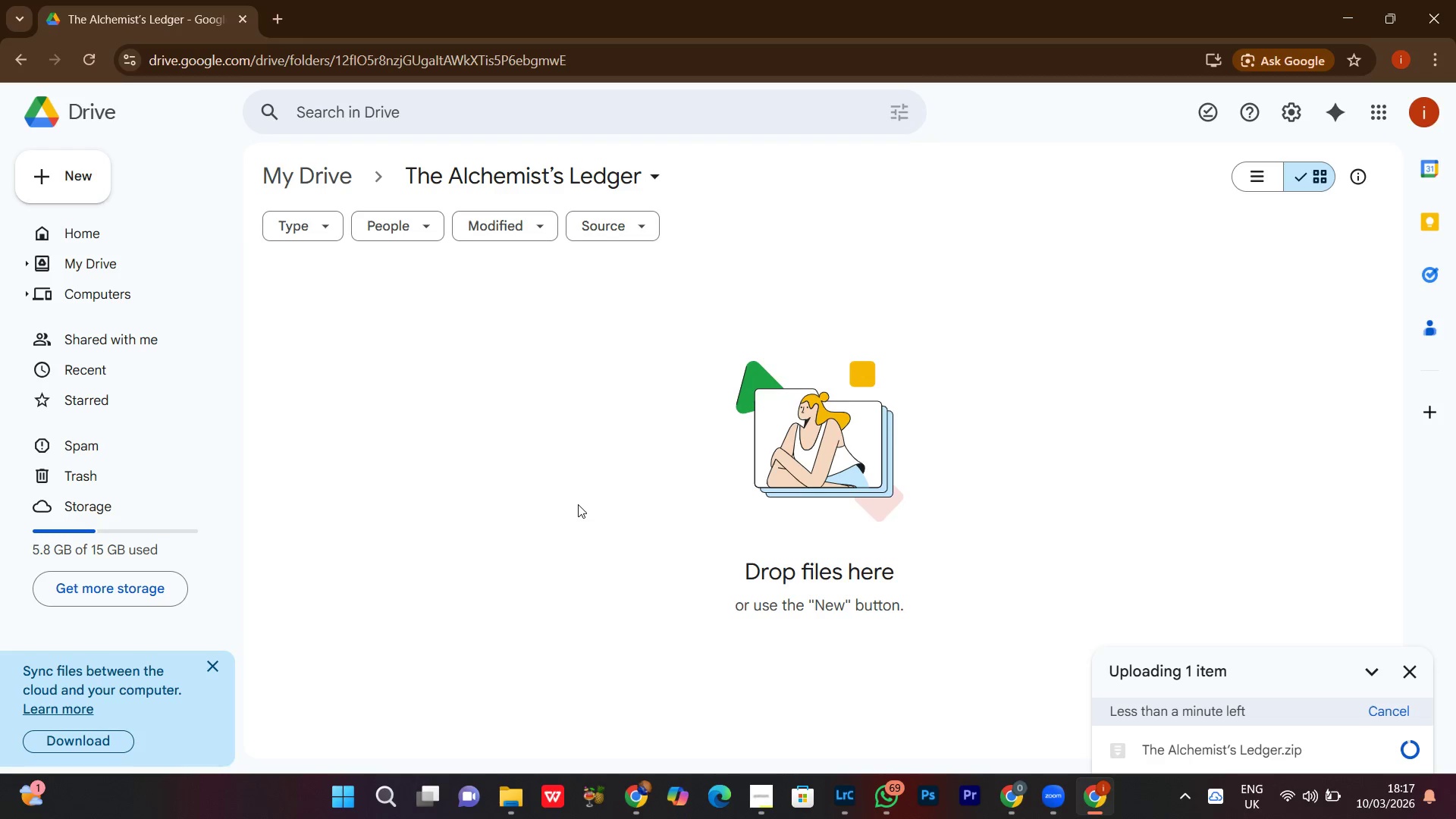 
left_click([278, 19])
 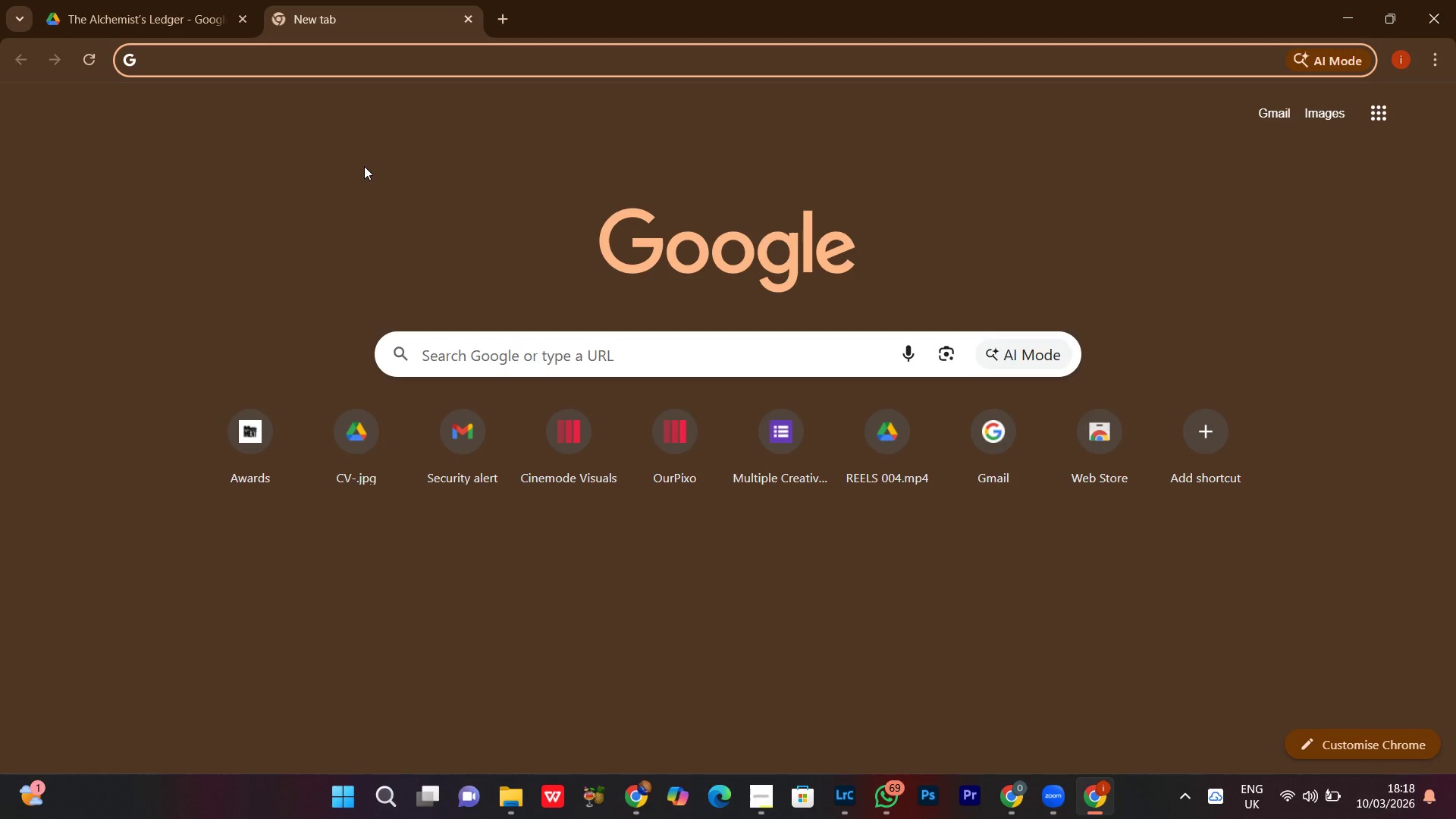 
wait(9.31)
 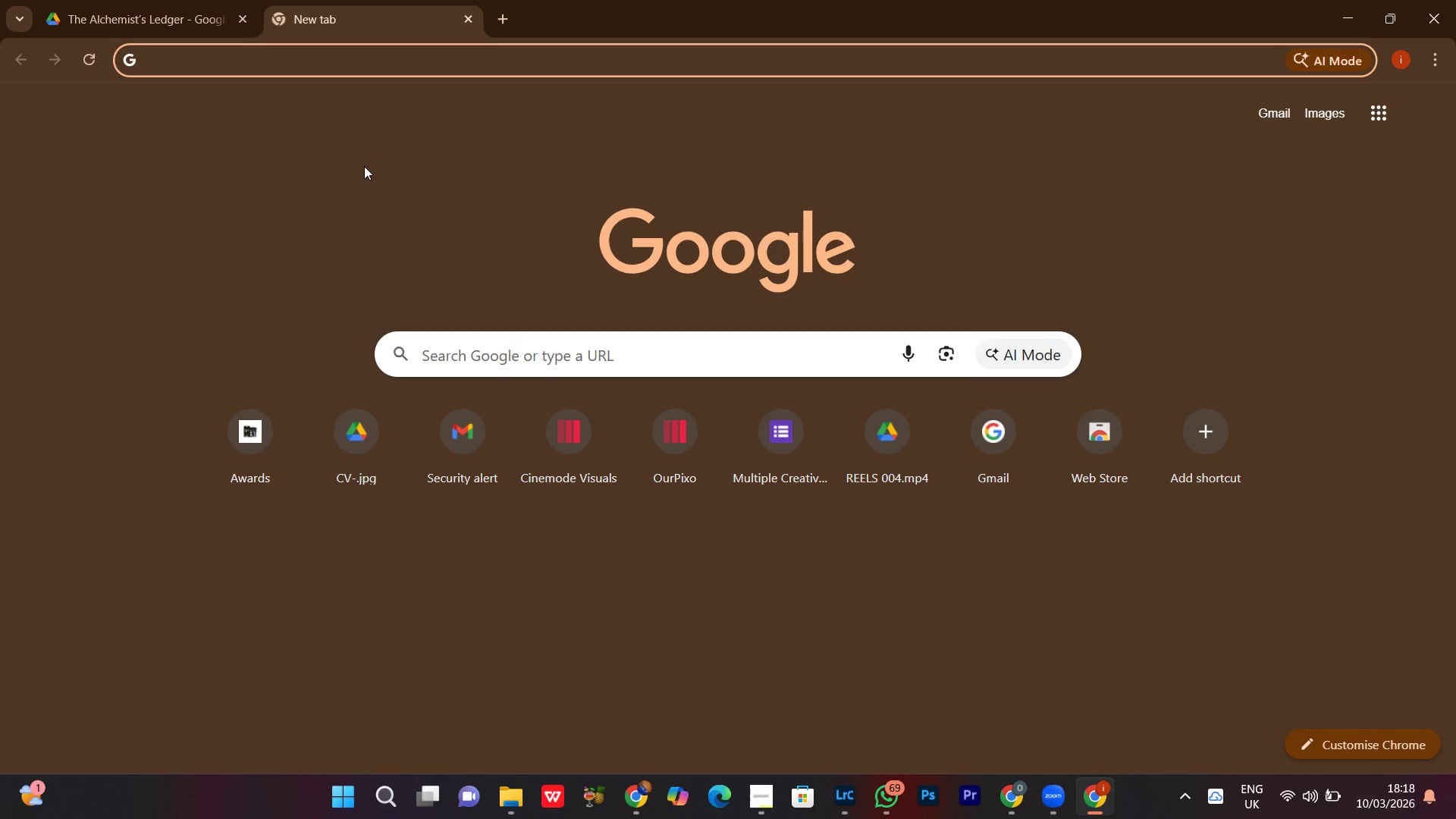 
left_click([497, 18])
 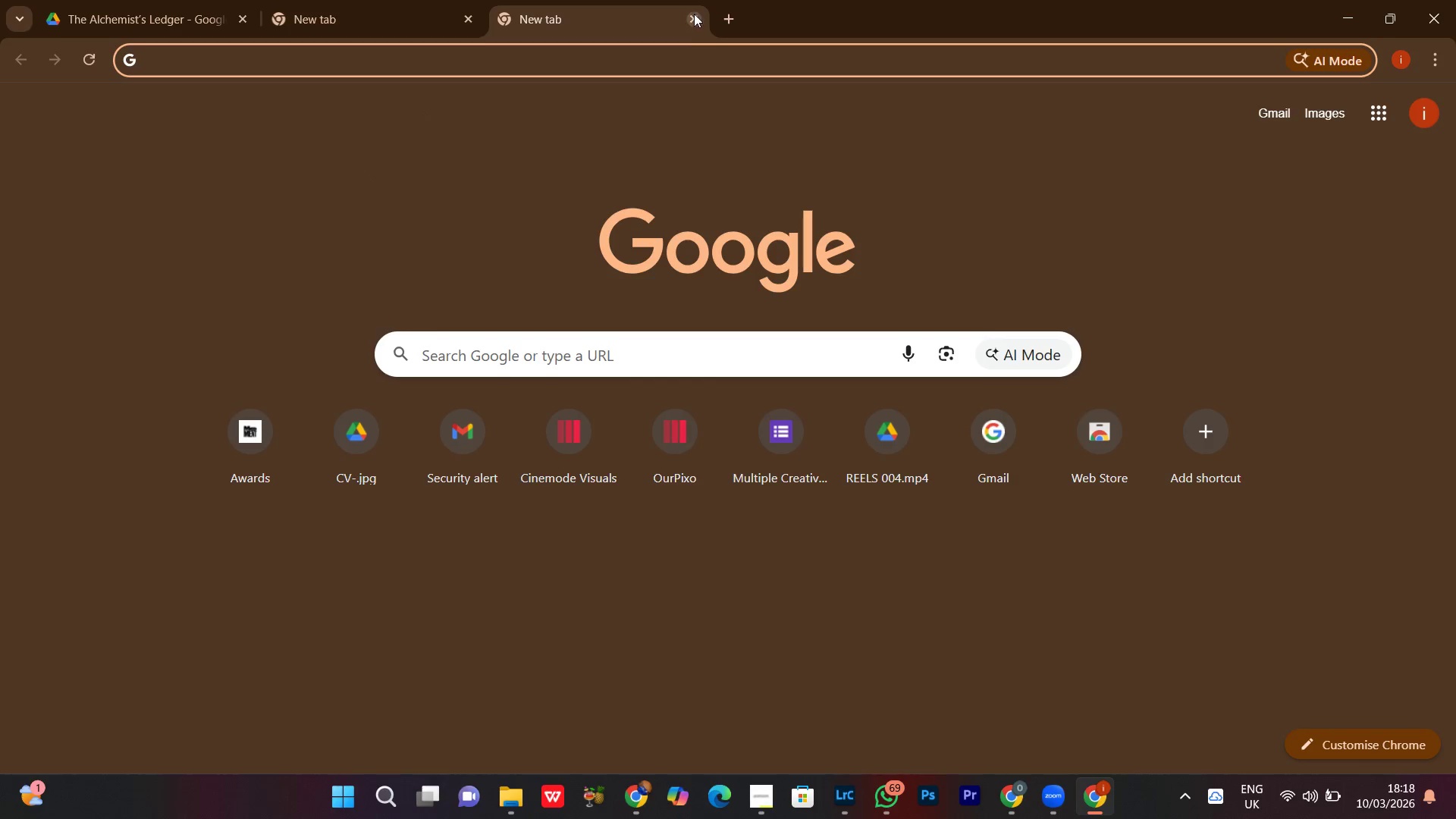 
left_click([695, 15])
 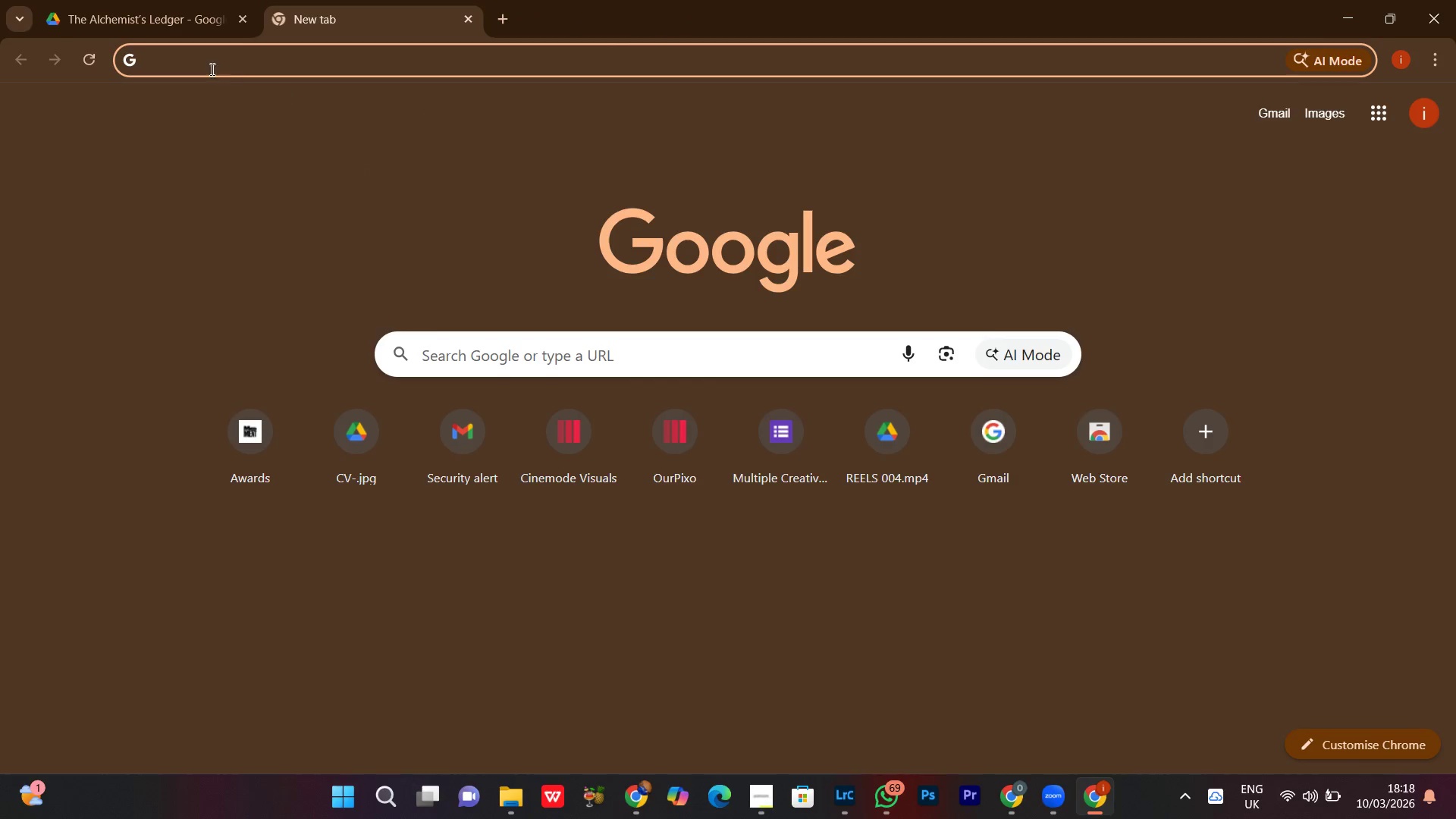 
left_click([172, 0])
 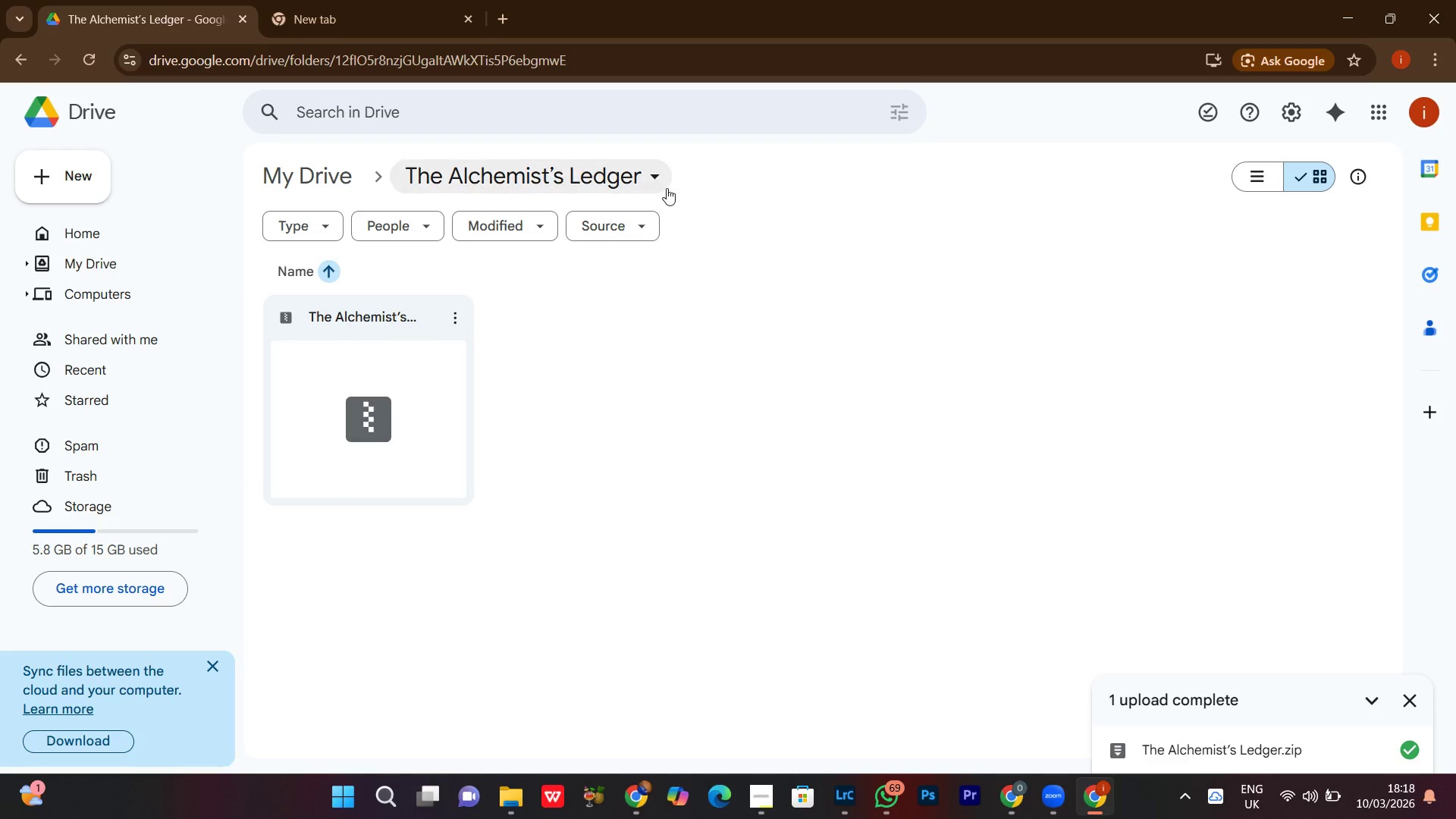 
left_click([655, 174])
 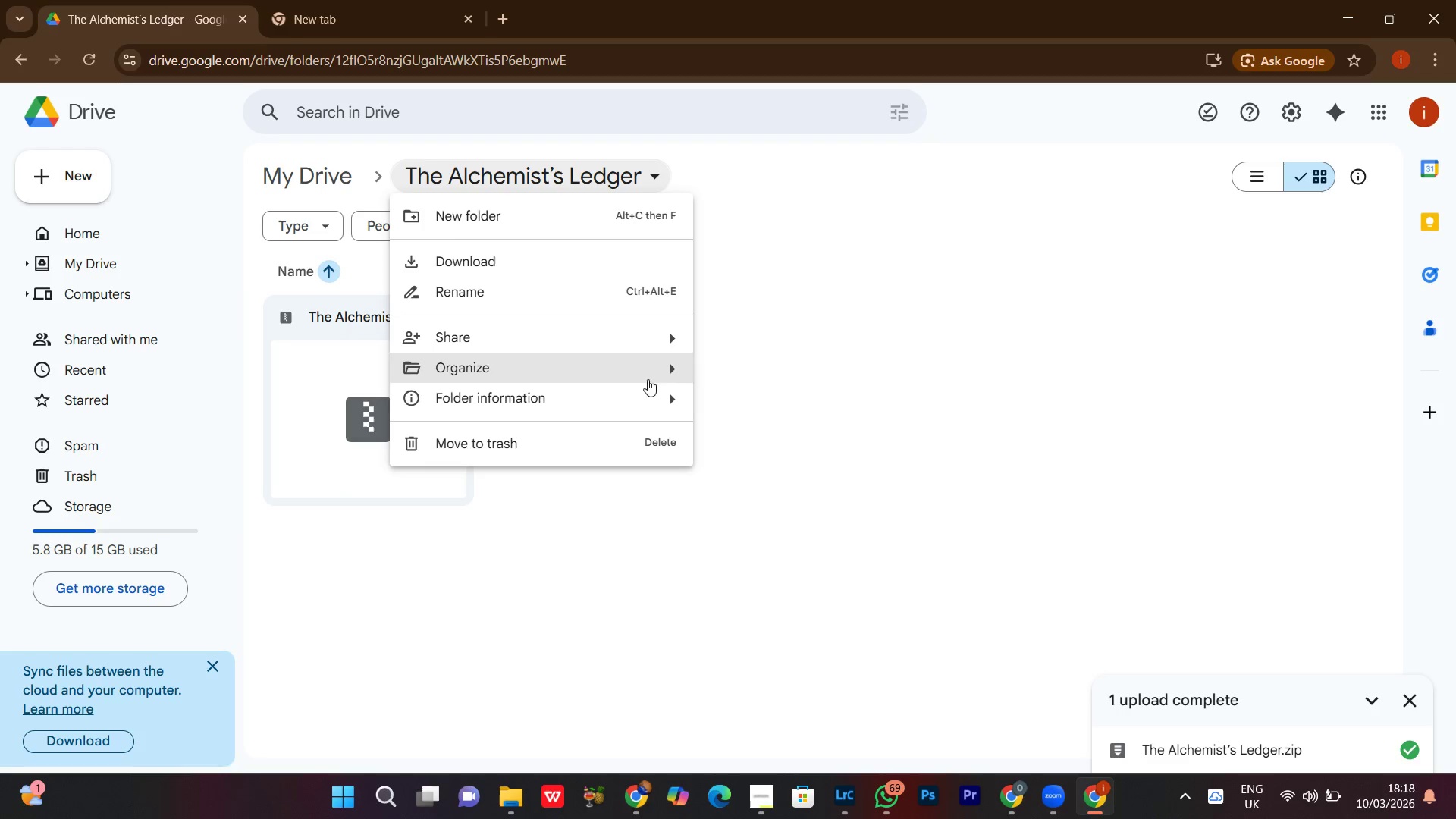 
left_click([514, 343])
 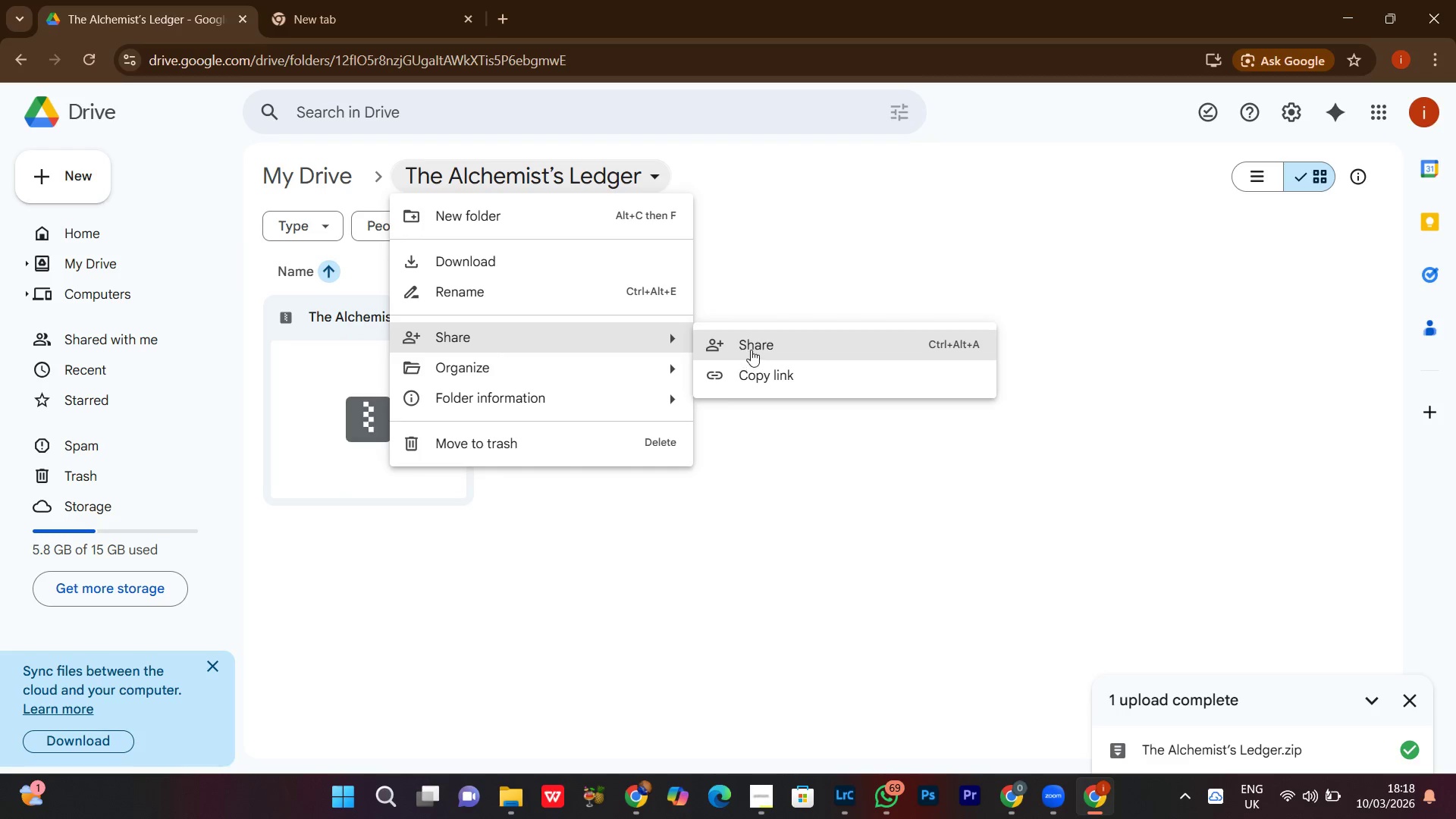 
left_click([750, 349])
 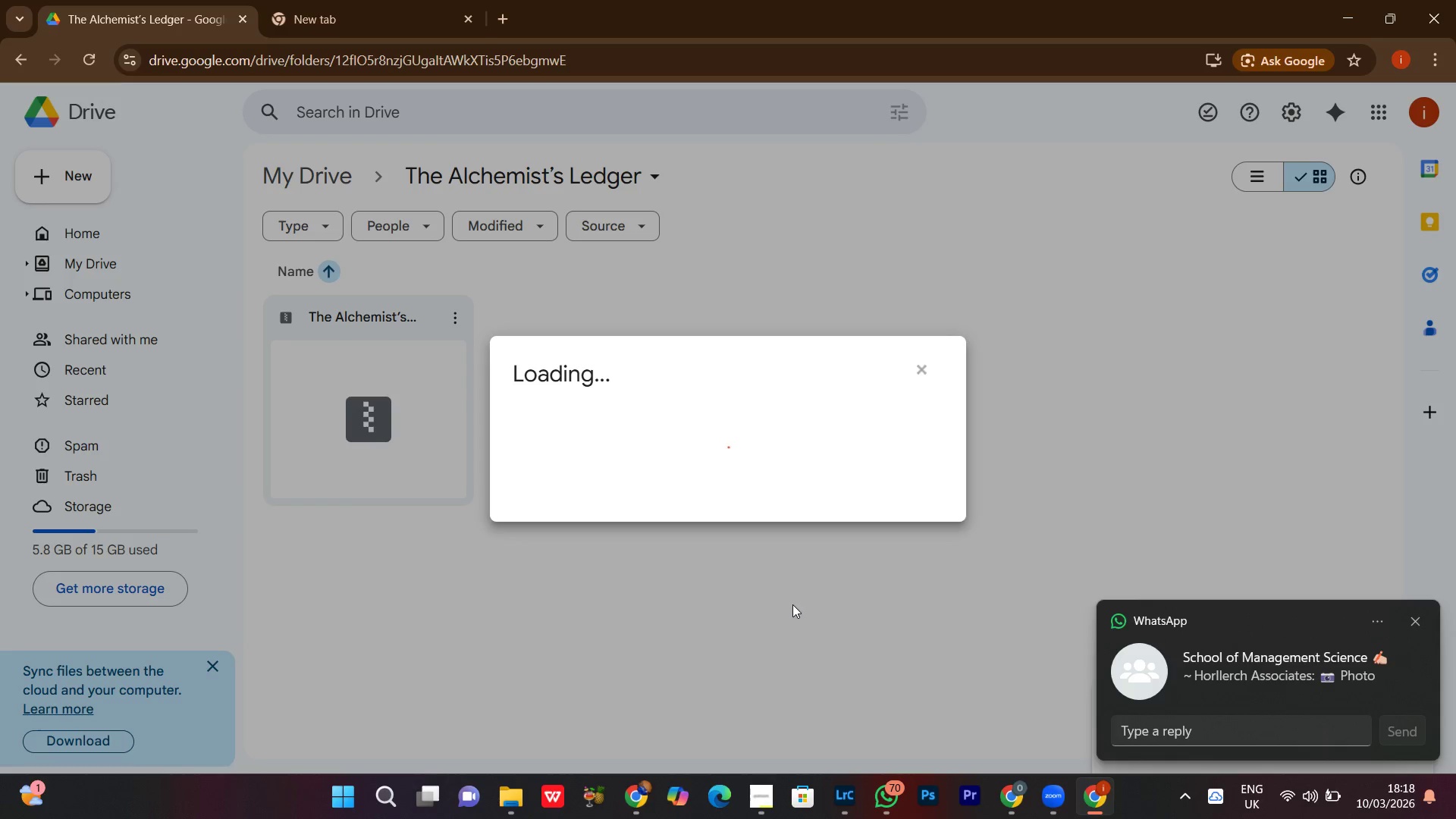 
wait(22.14)
 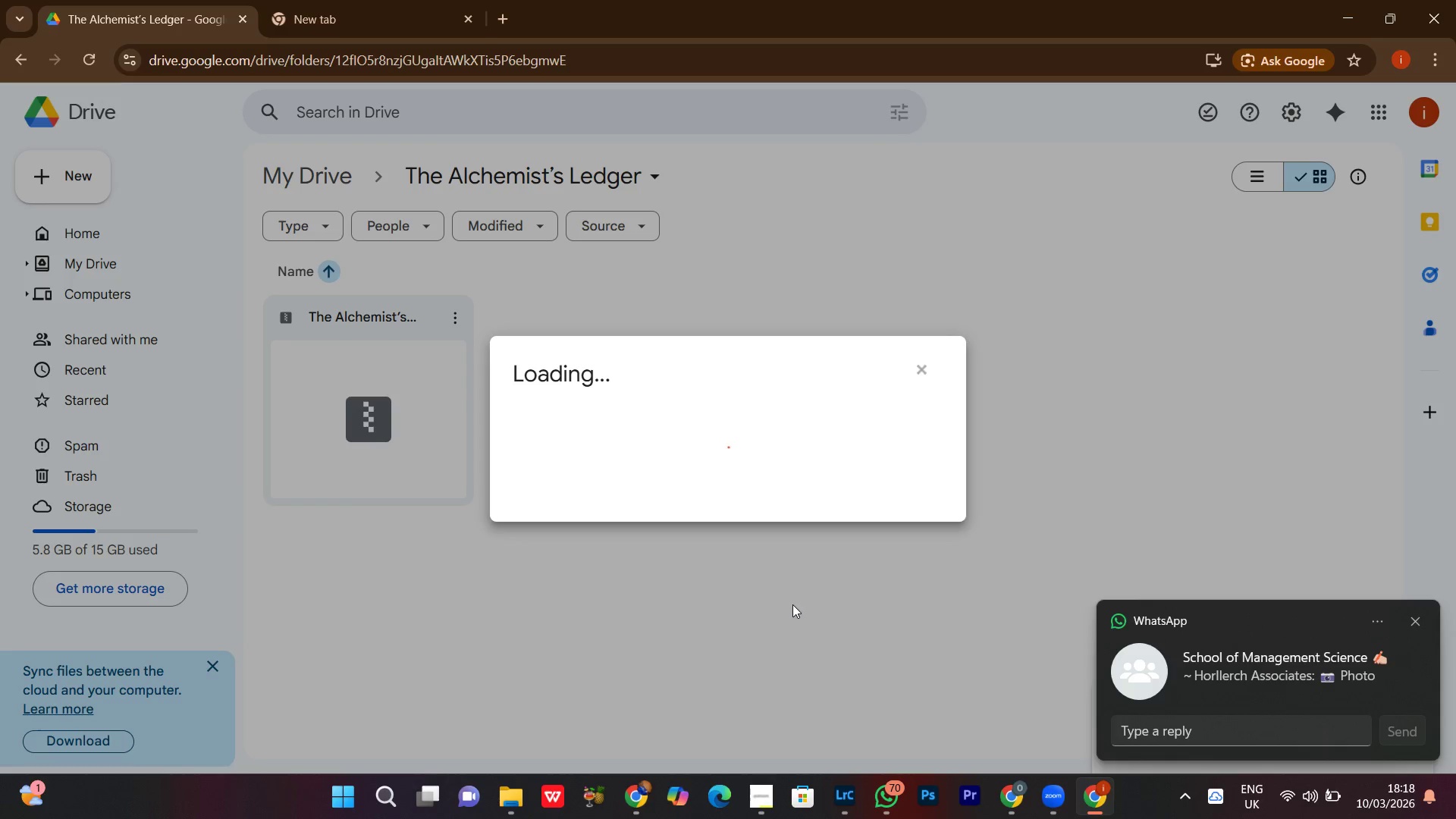 
left_click([885, 460])
 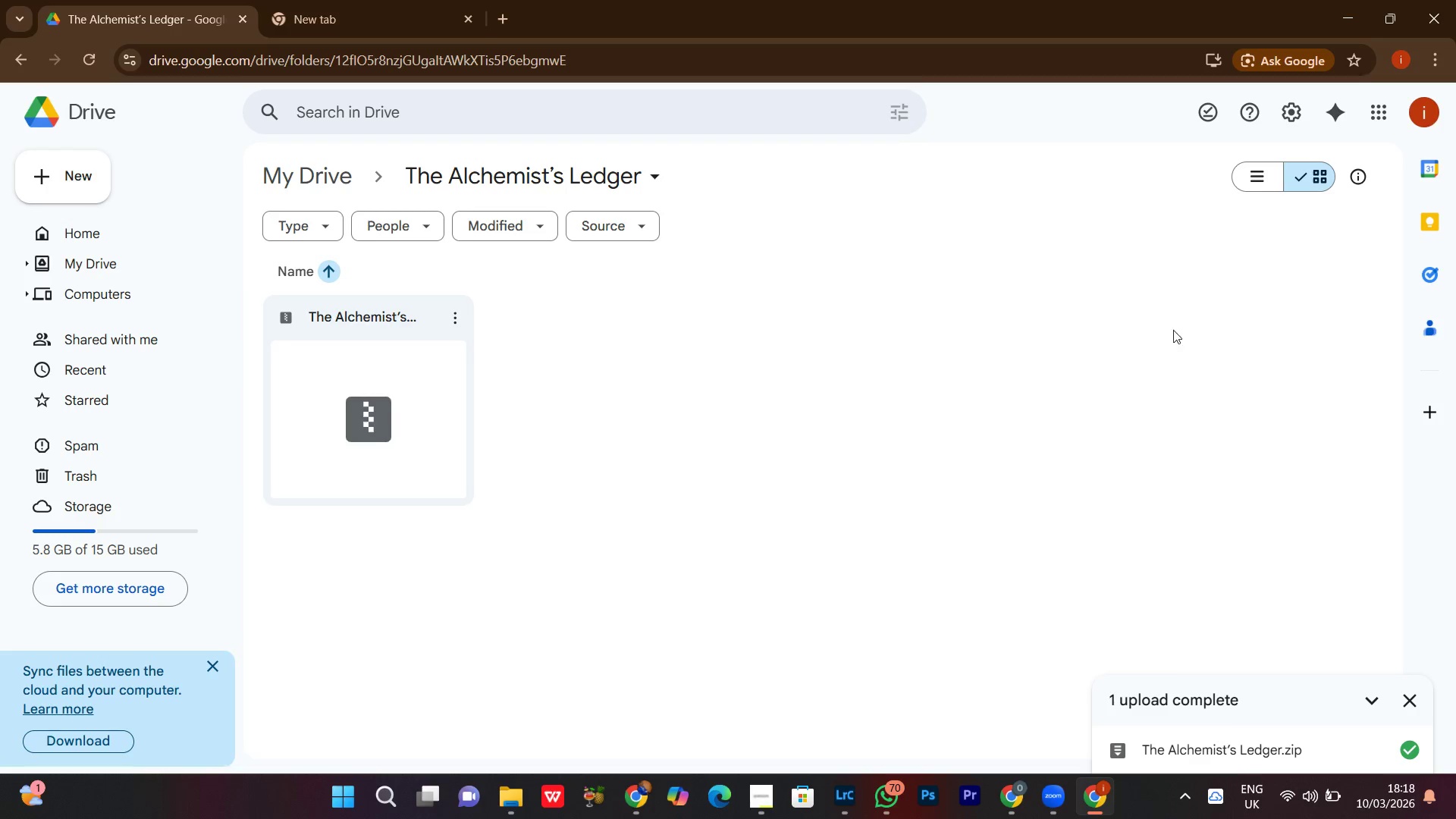 
wait(7.61)
 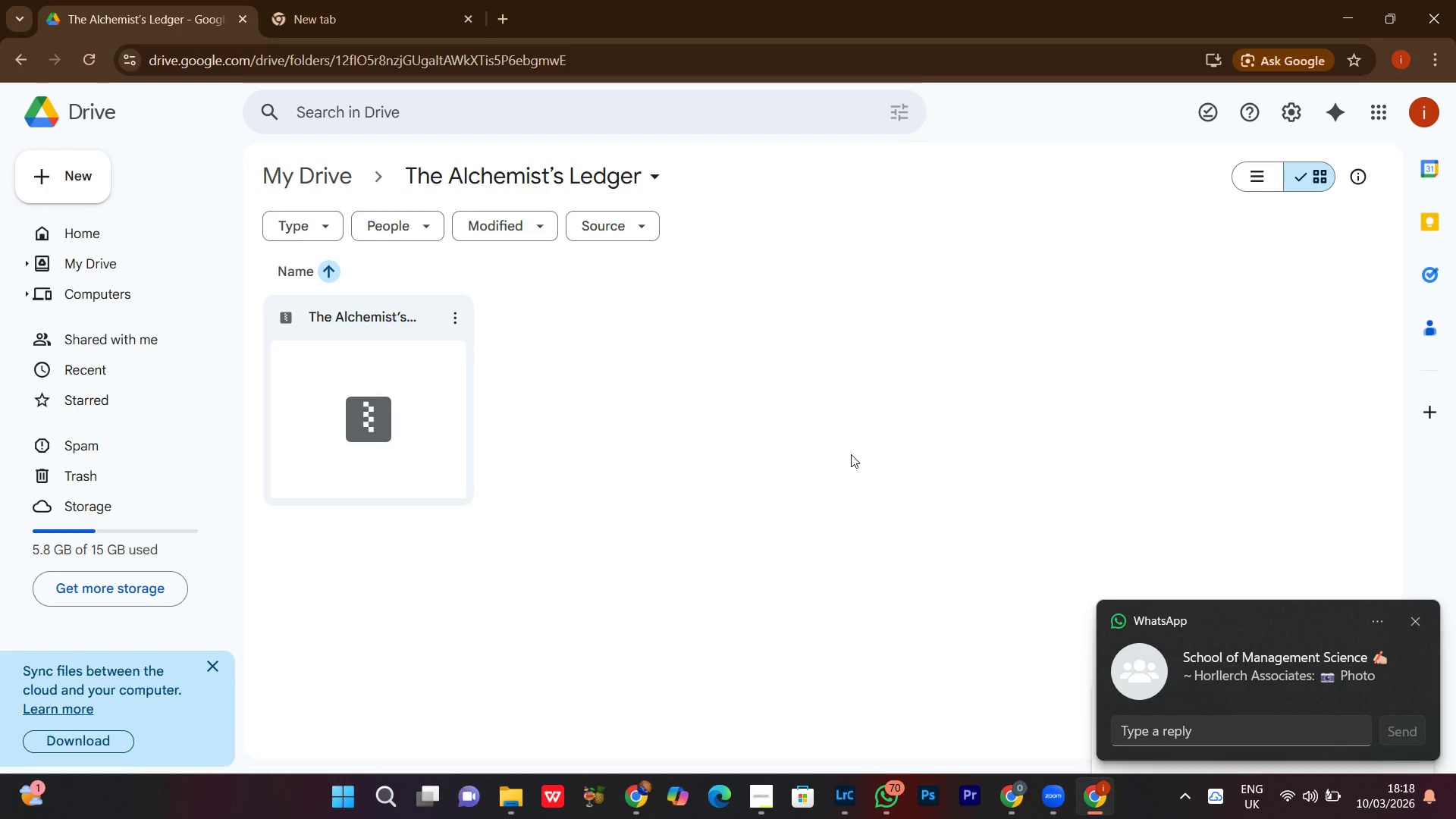 
left_click([1335, 11])
 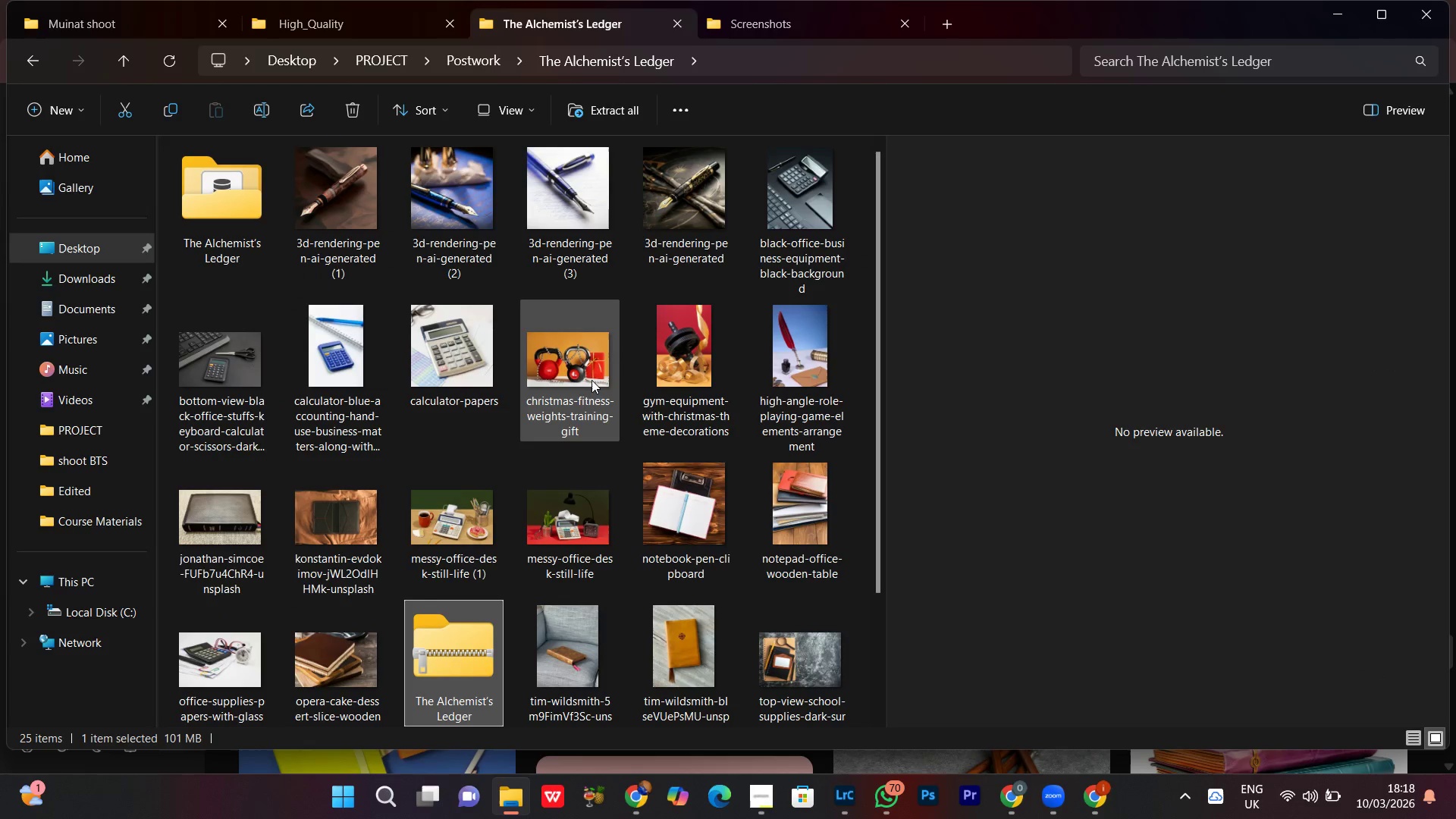 
left_click([565, 371])
 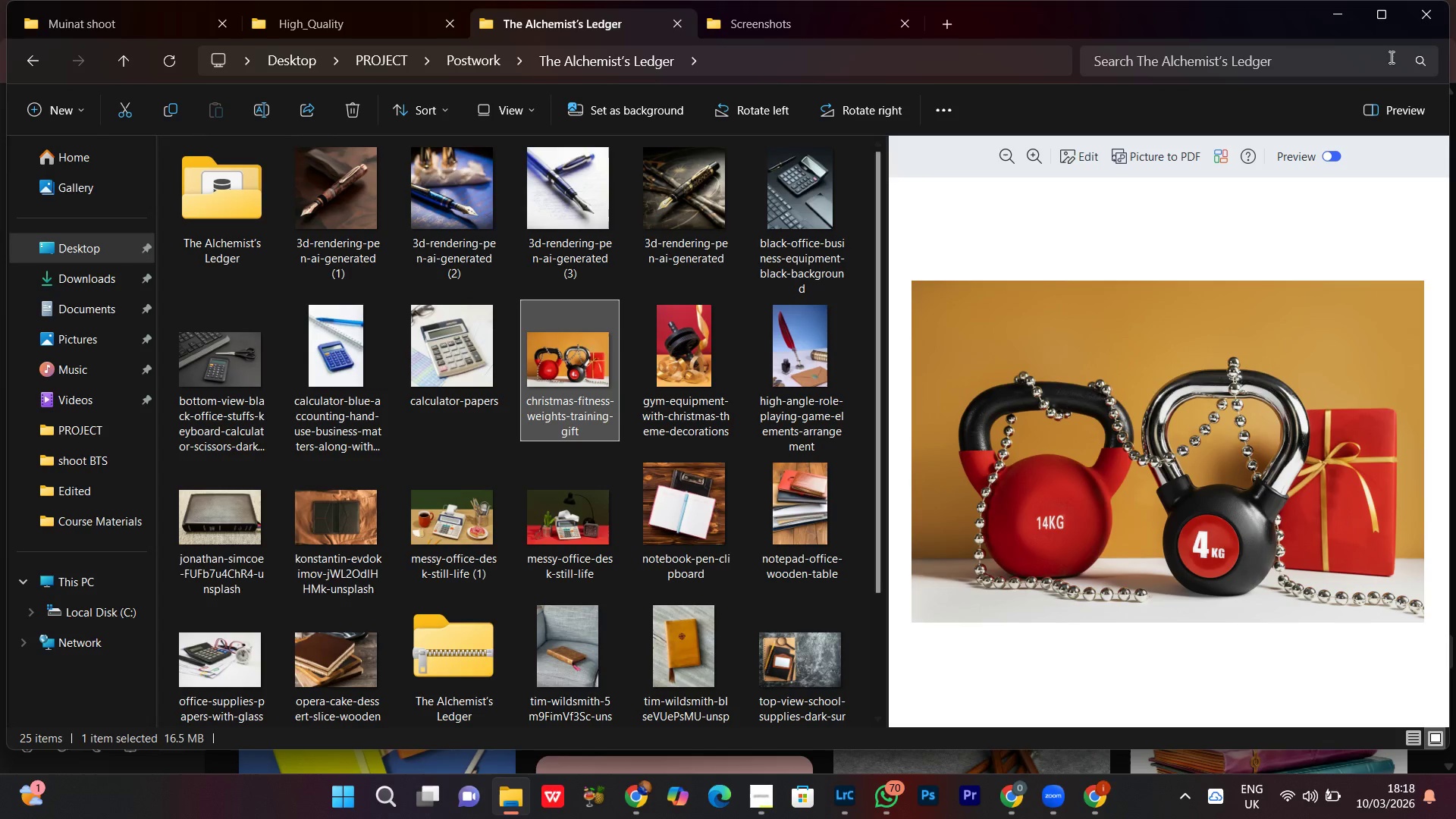 
left_click([1341, 16])